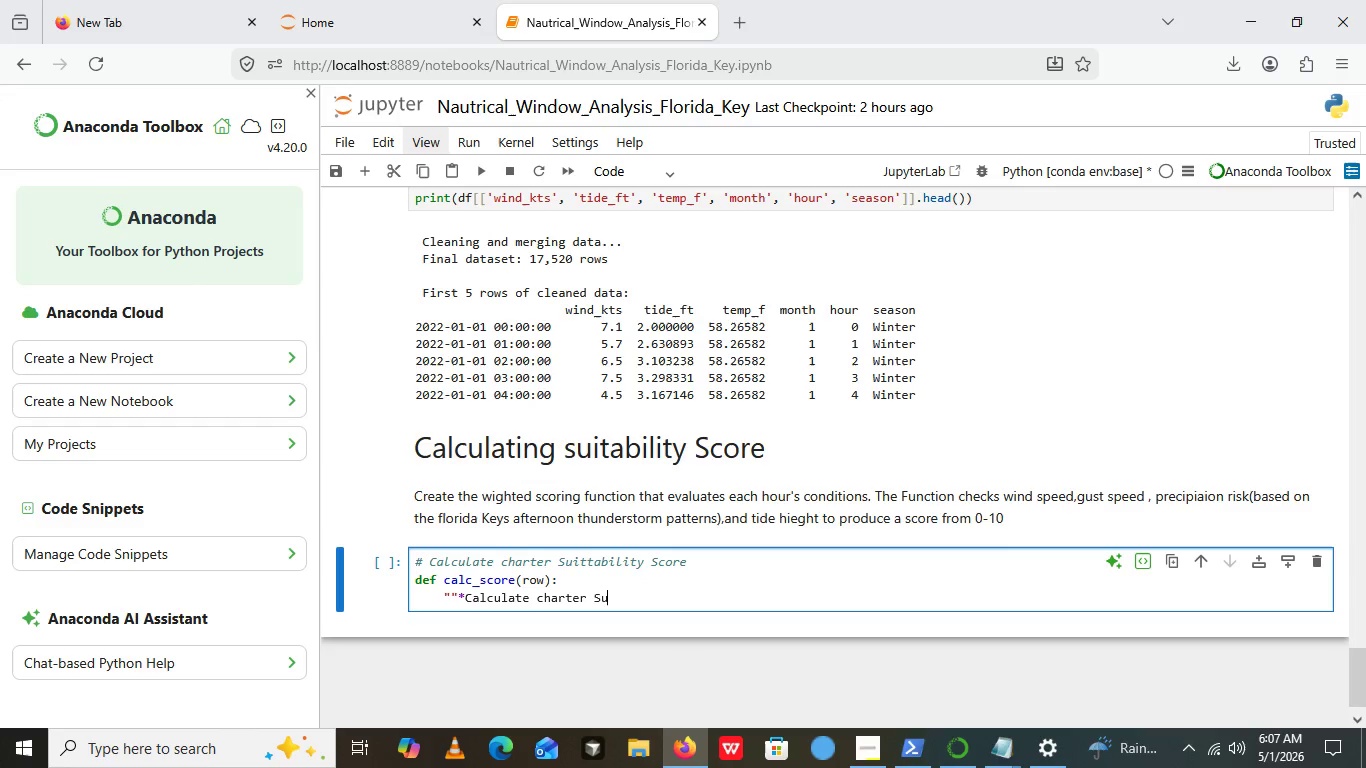 
key(Control+Z)
 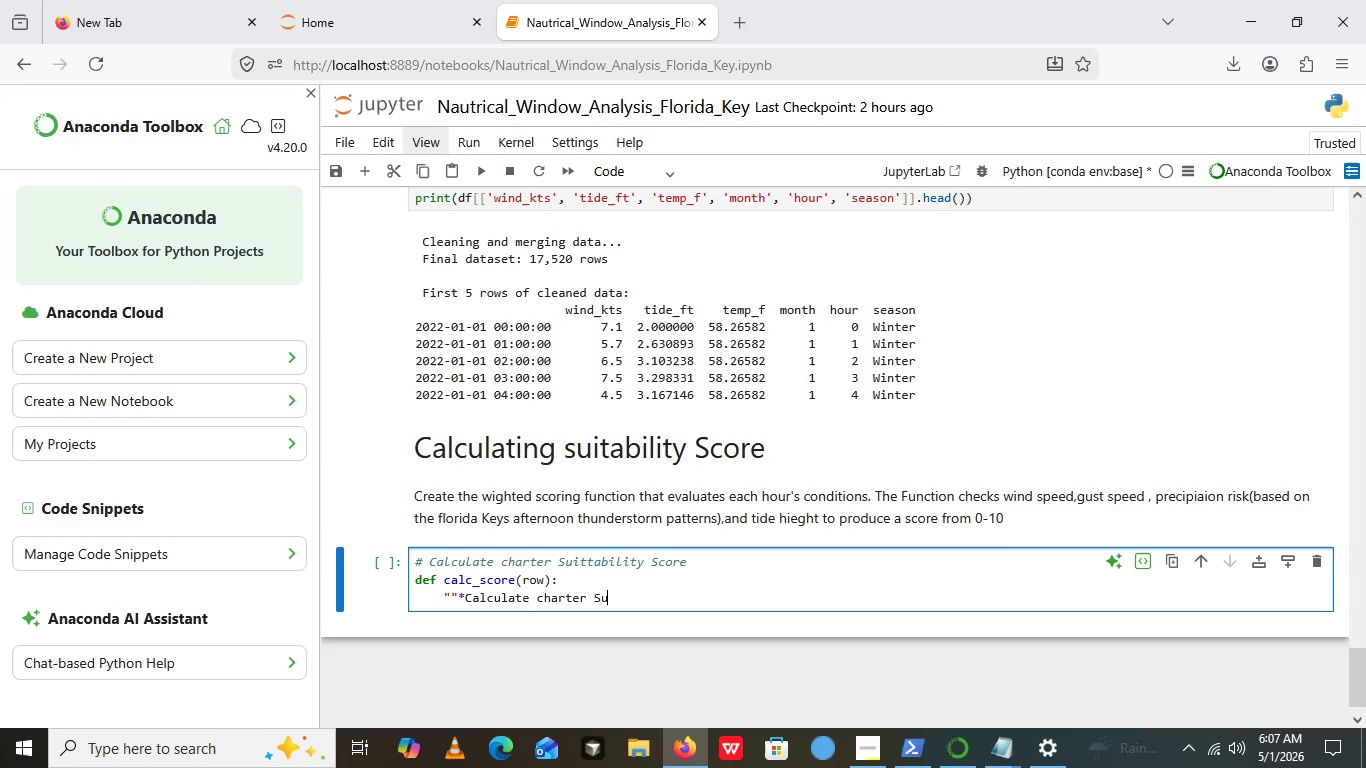 
key(Control+Z)
 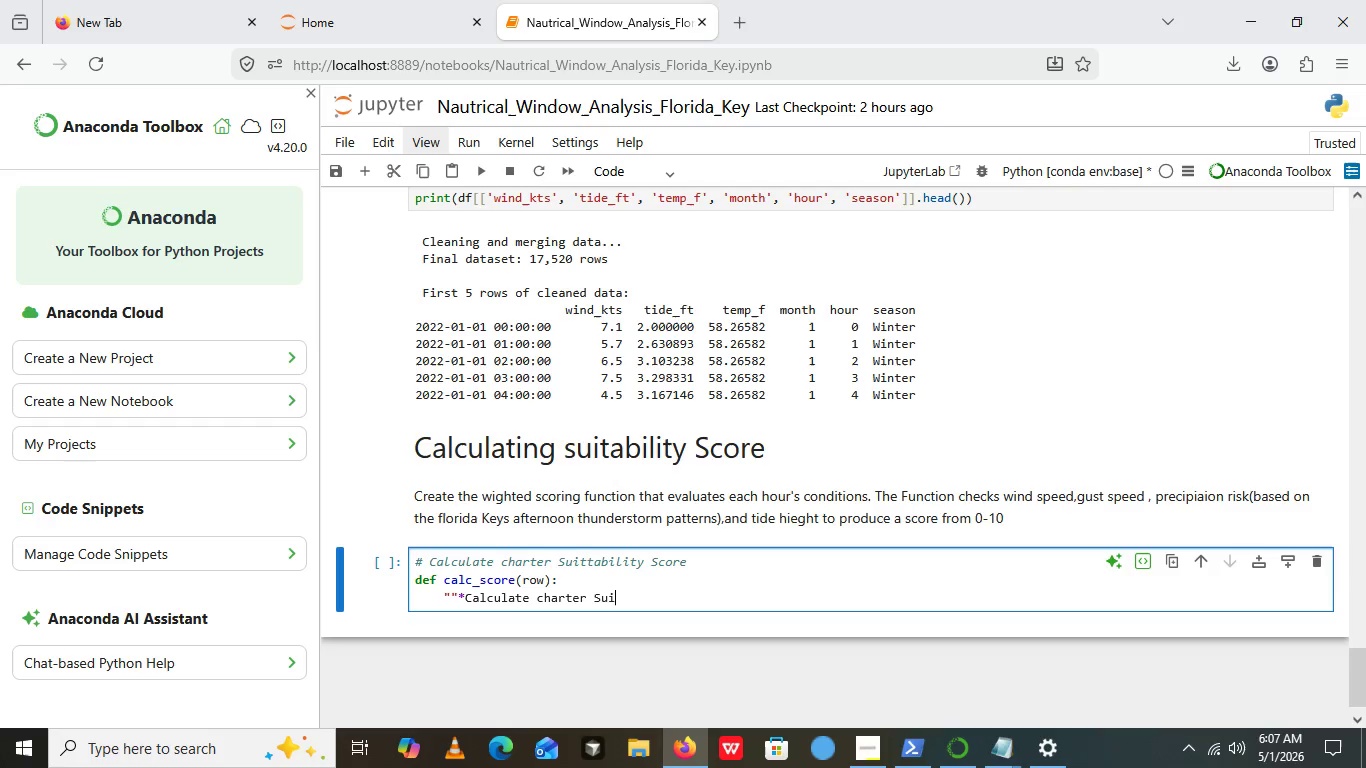 
type(itability )
 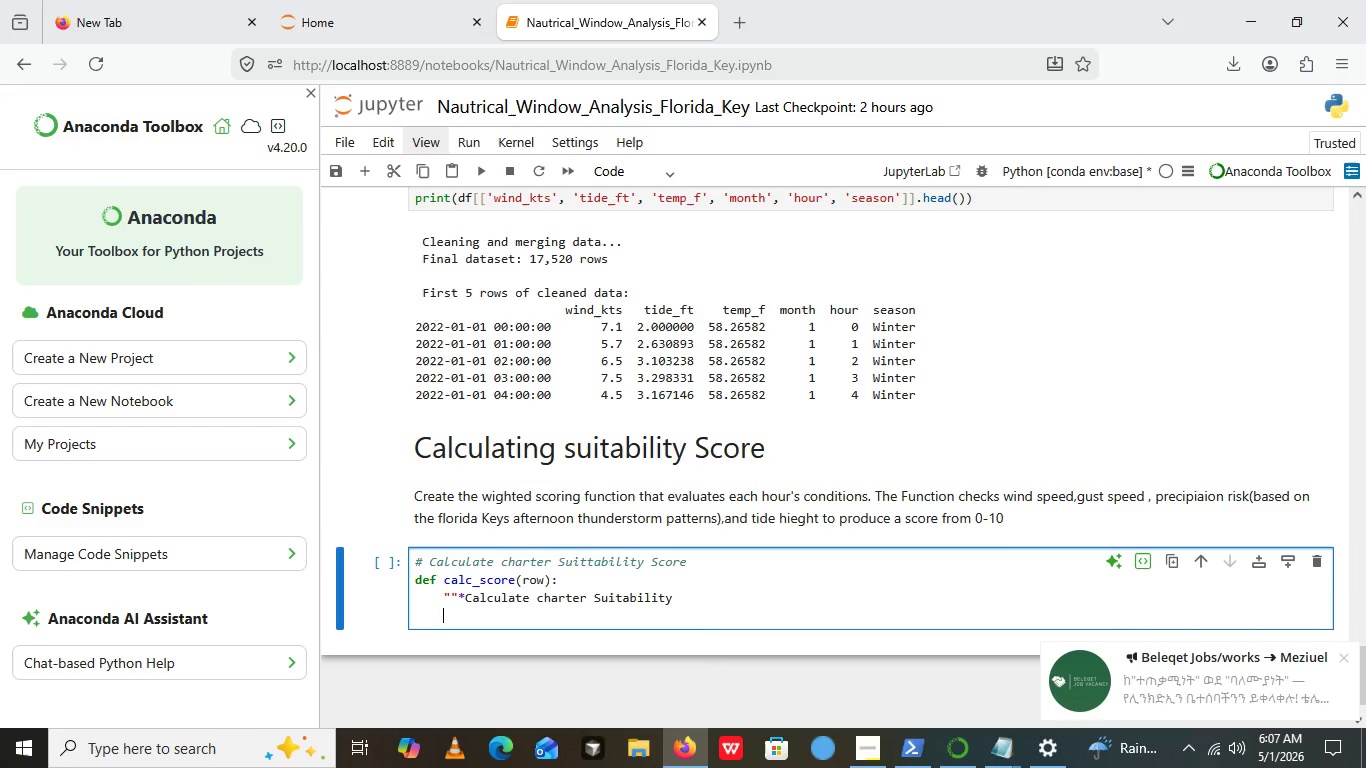 
key(Enter)
 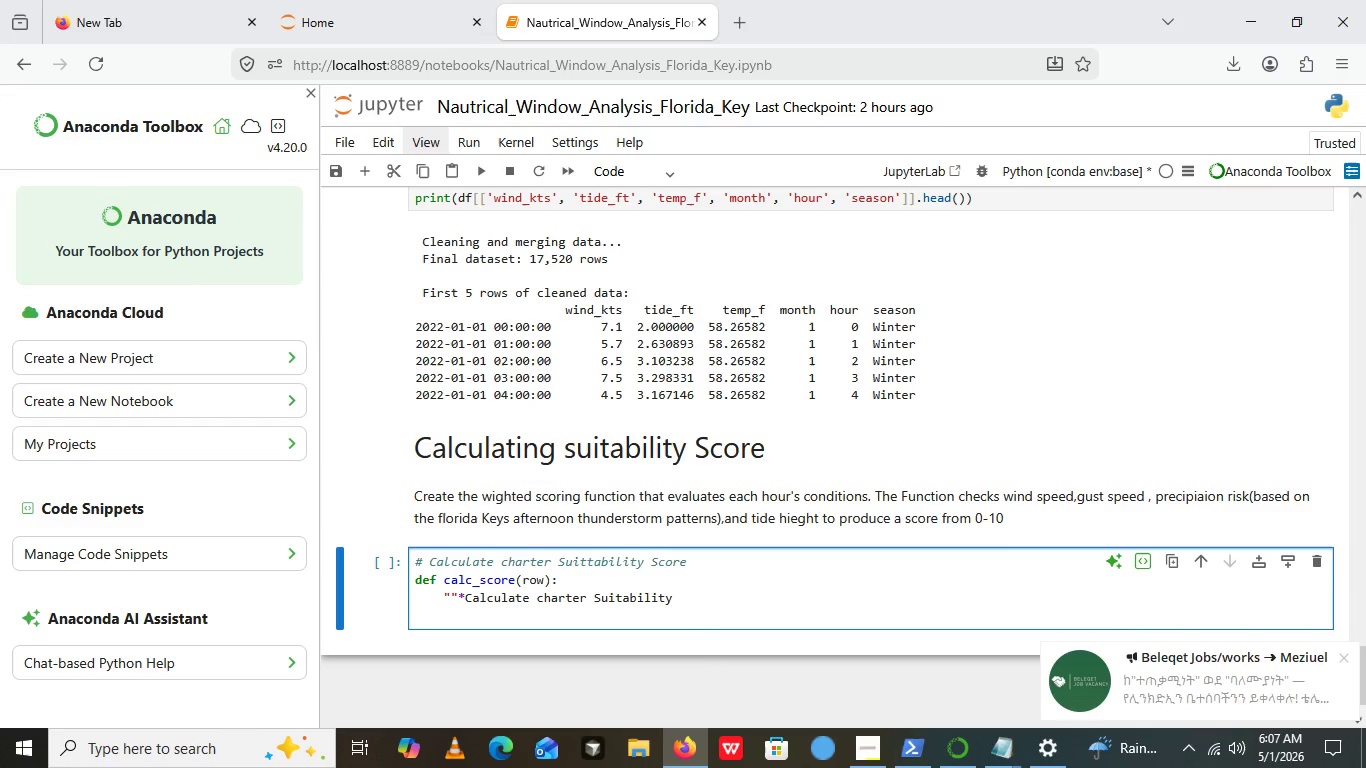 
type(Score 0-10)
 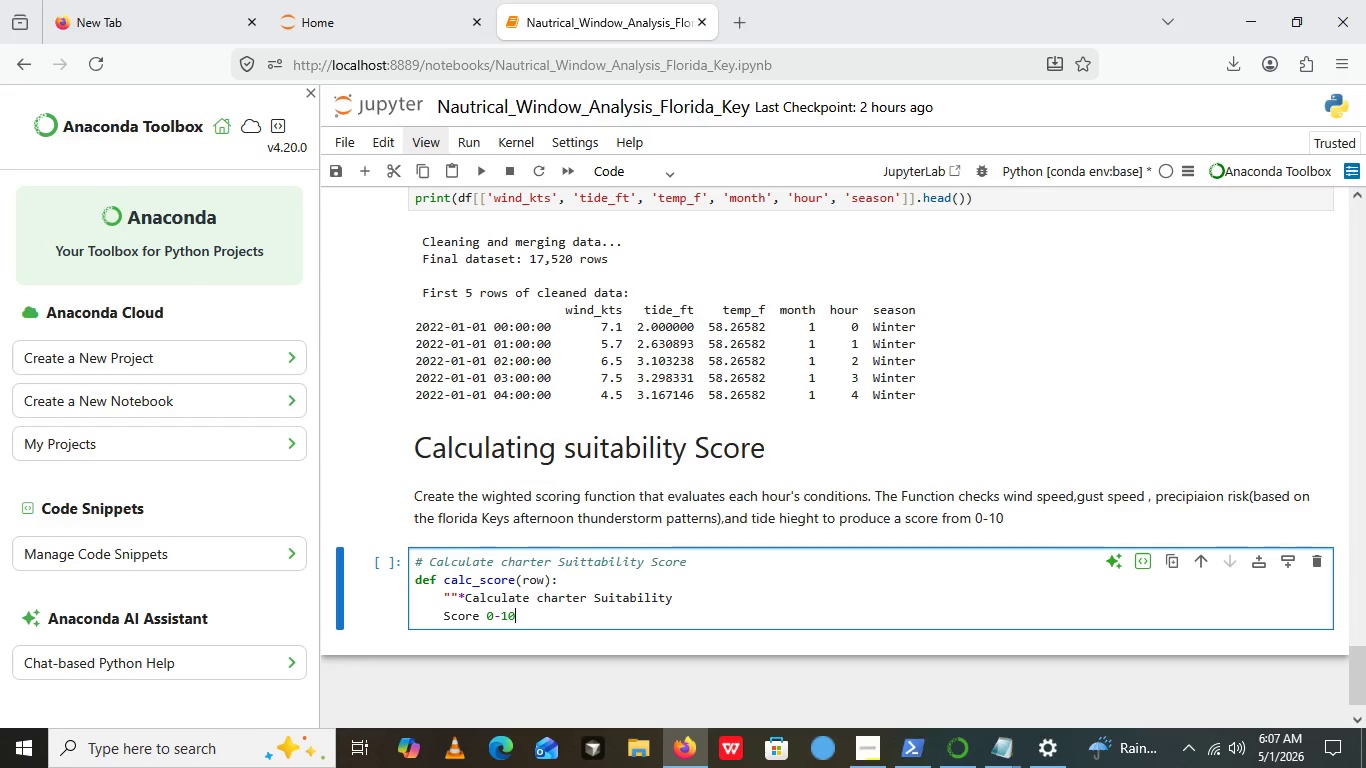 
wait(22.52)
 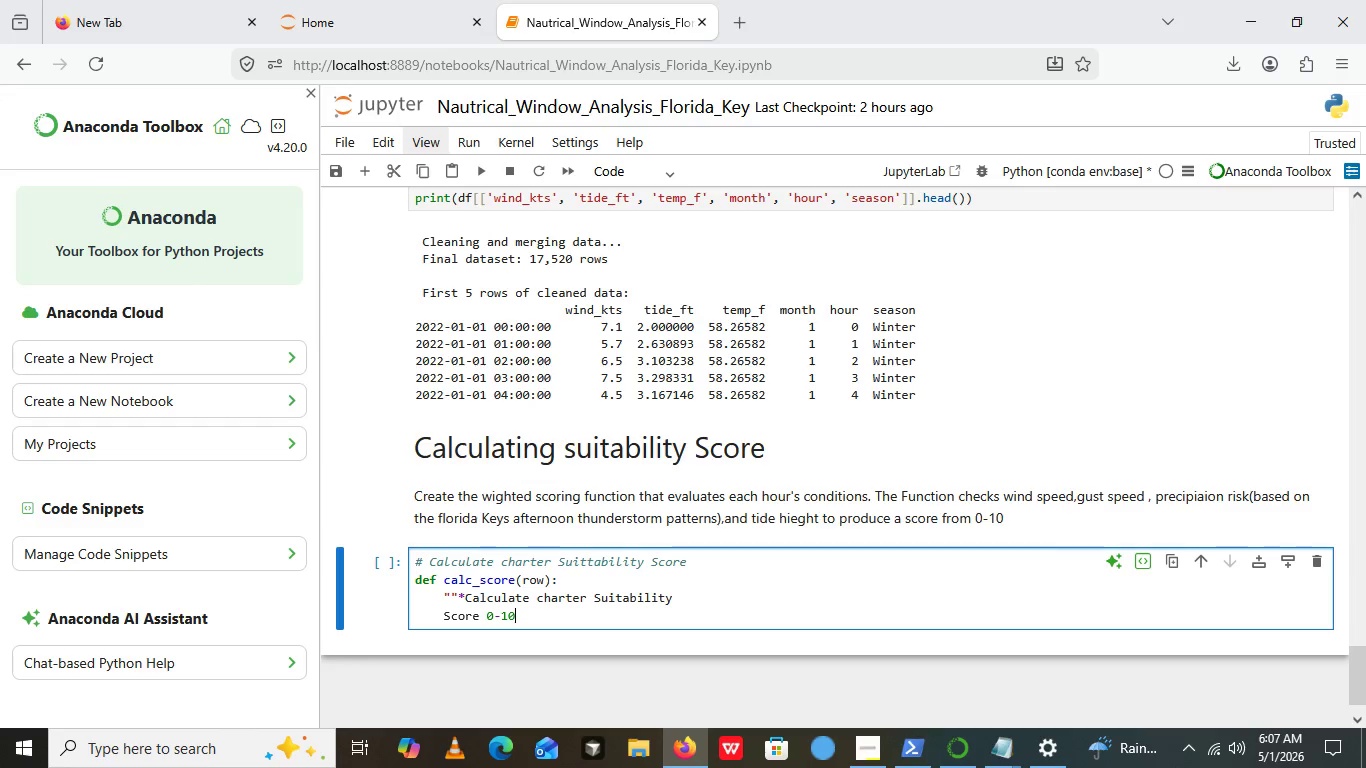 
left_click([858, 743])